 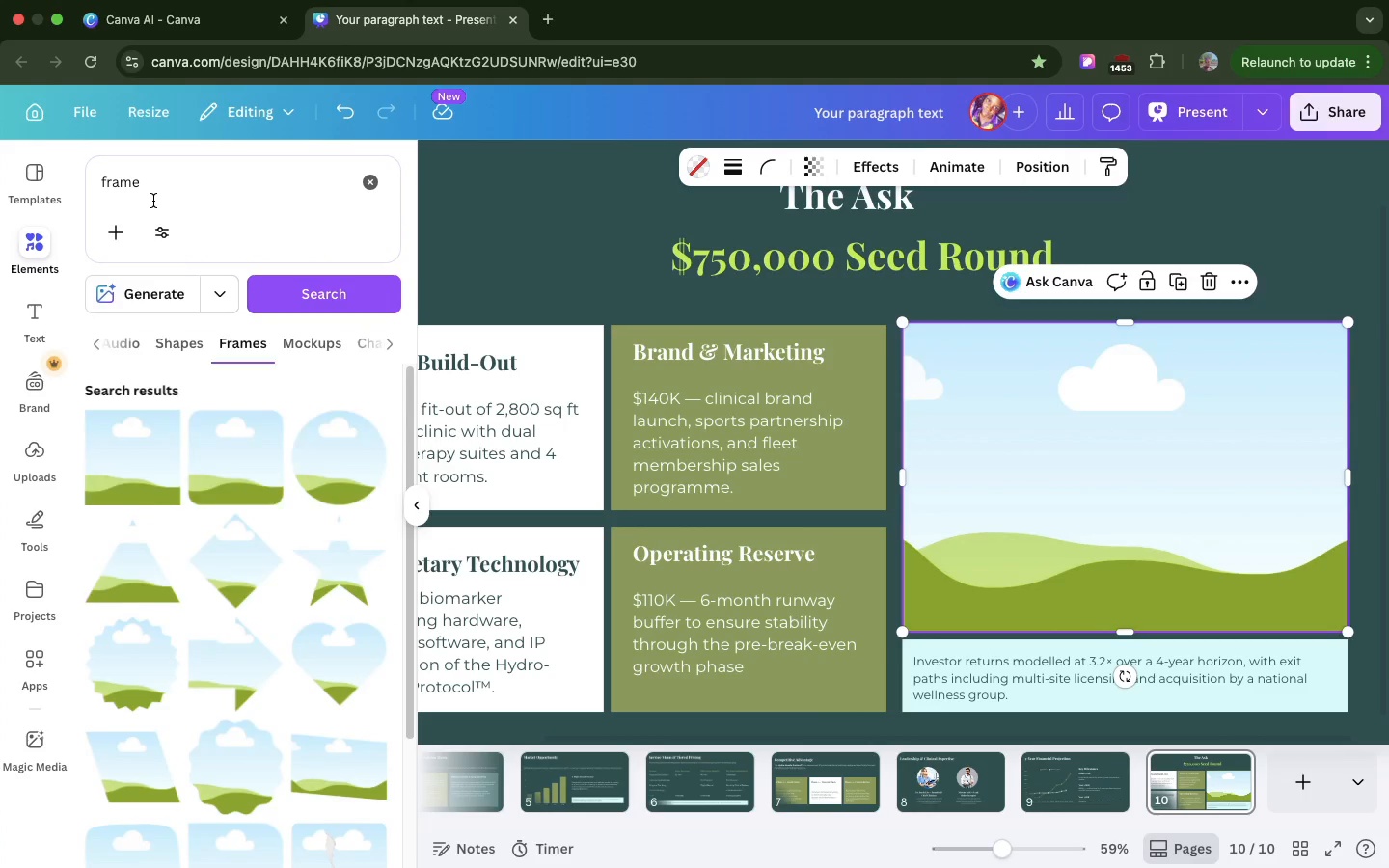 
triple_click([153, 201])
 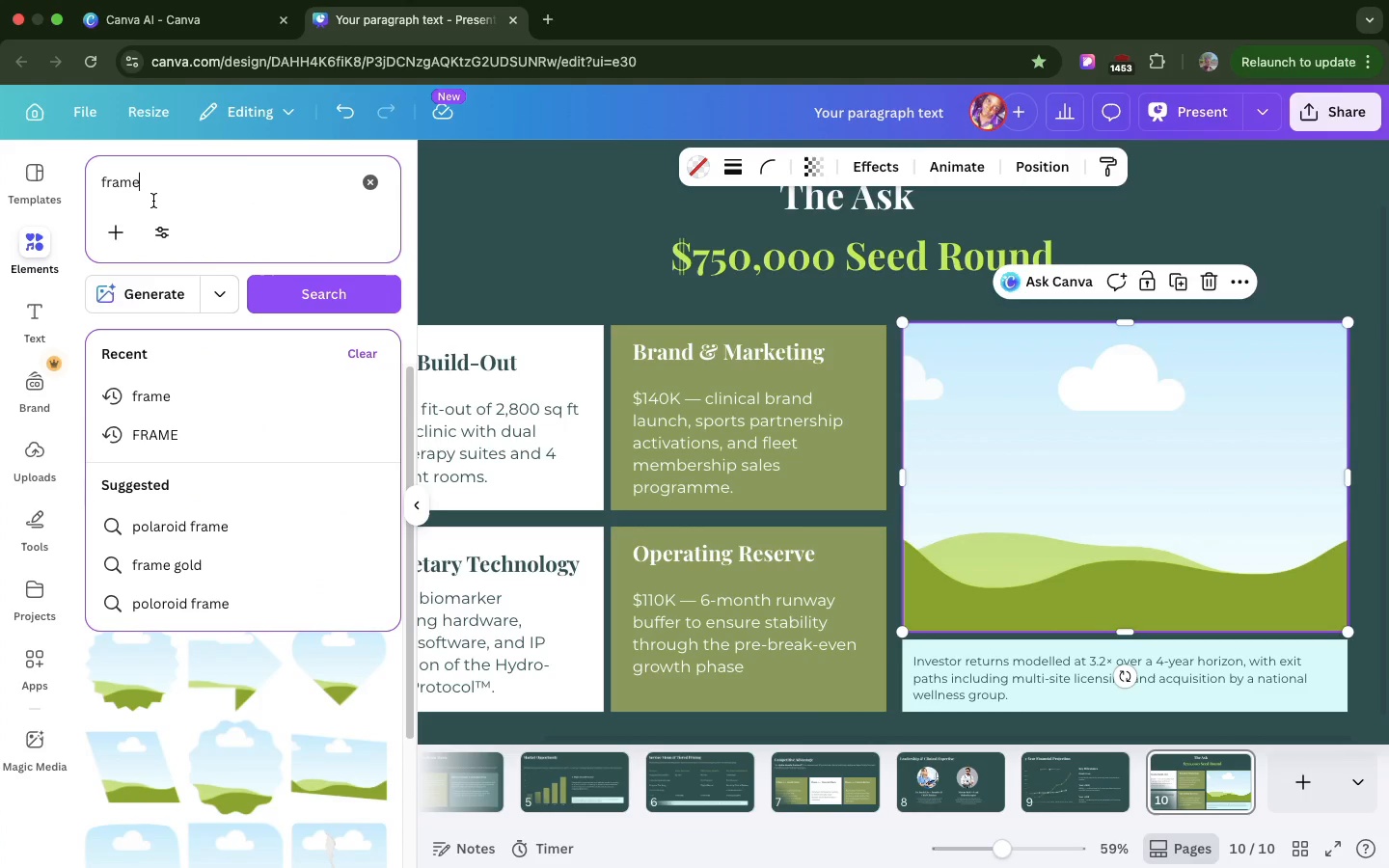 
triple_click([153, 201])
 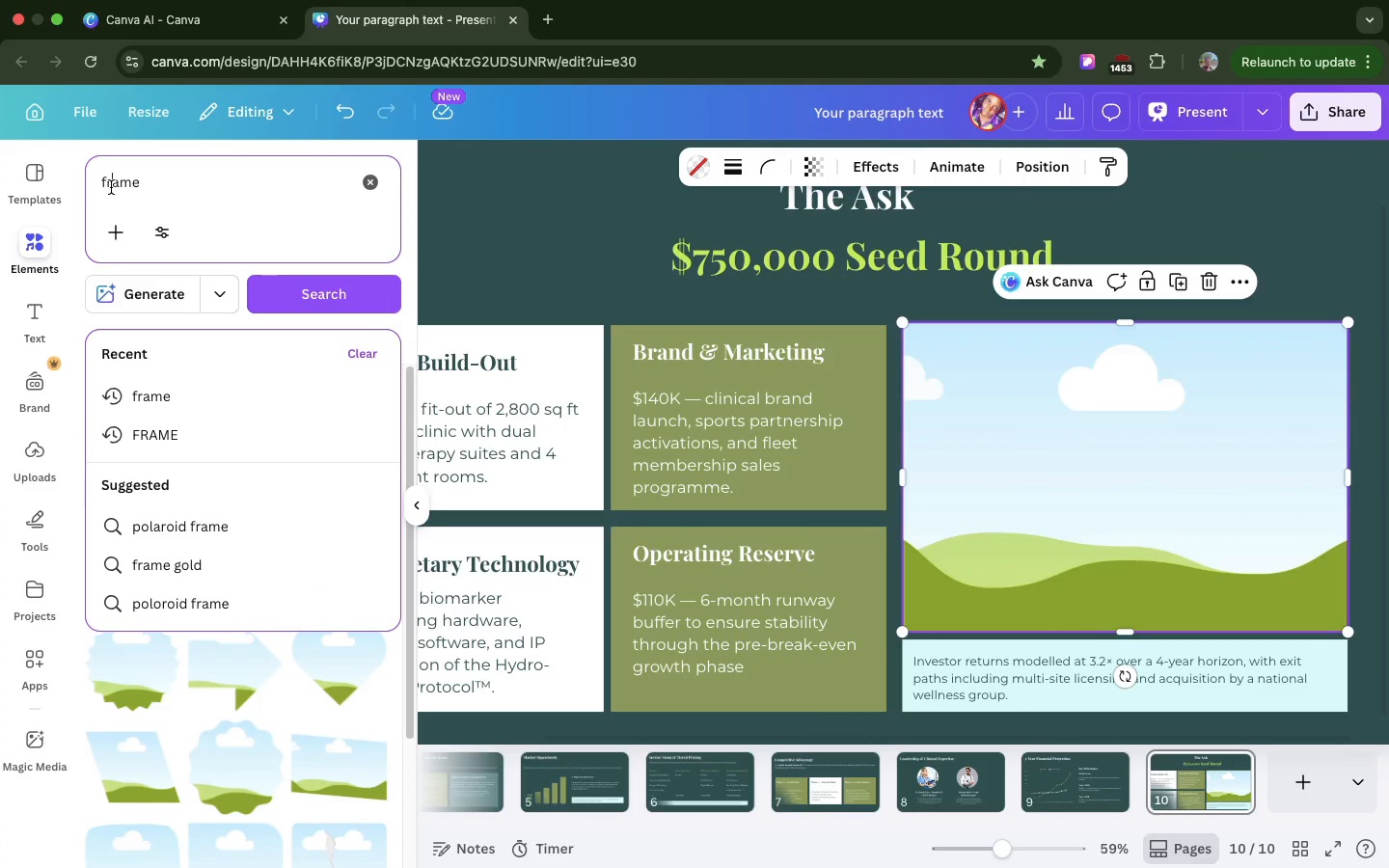 
double_click([111, 187])
 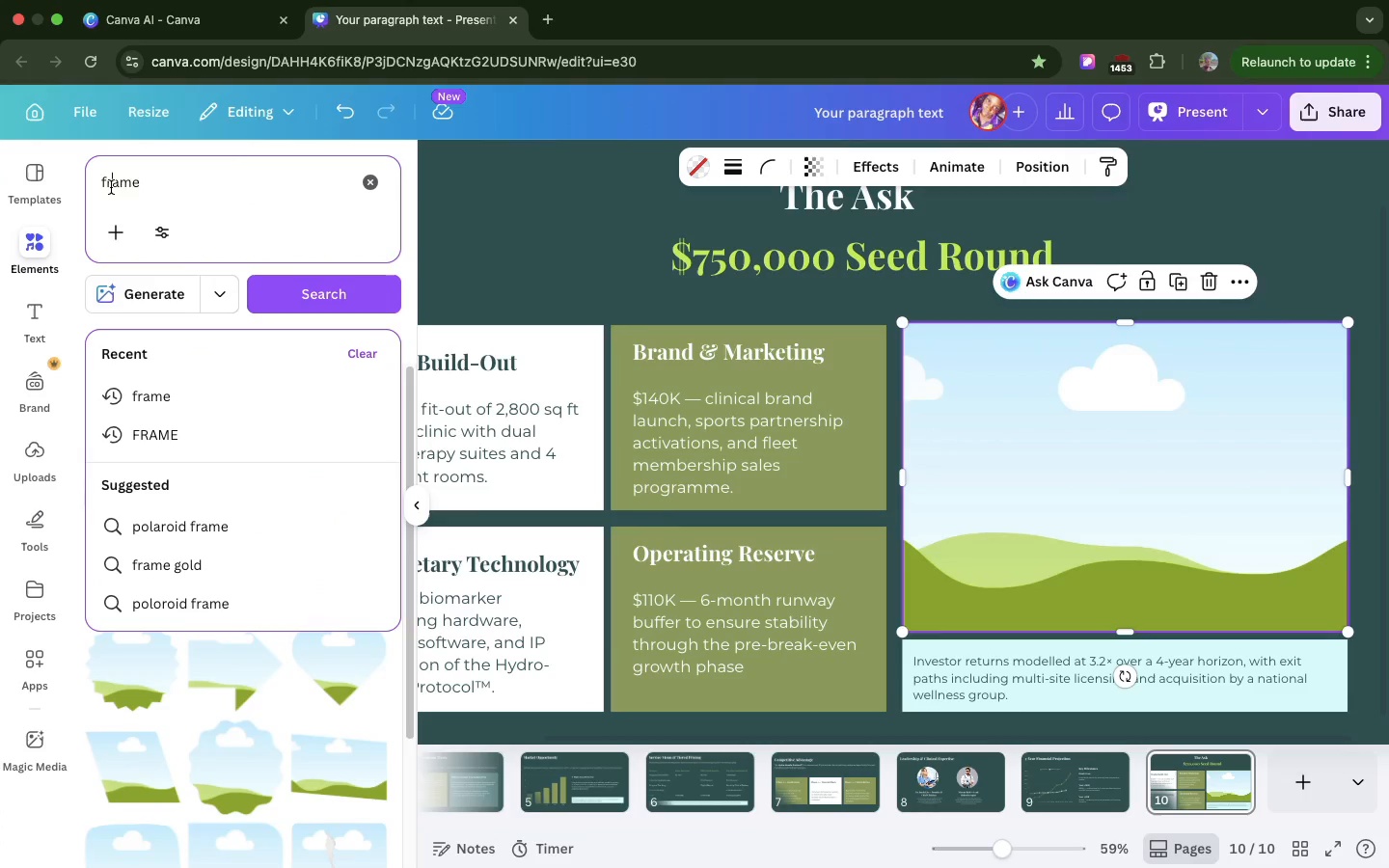 
triple_click([111, 187])
 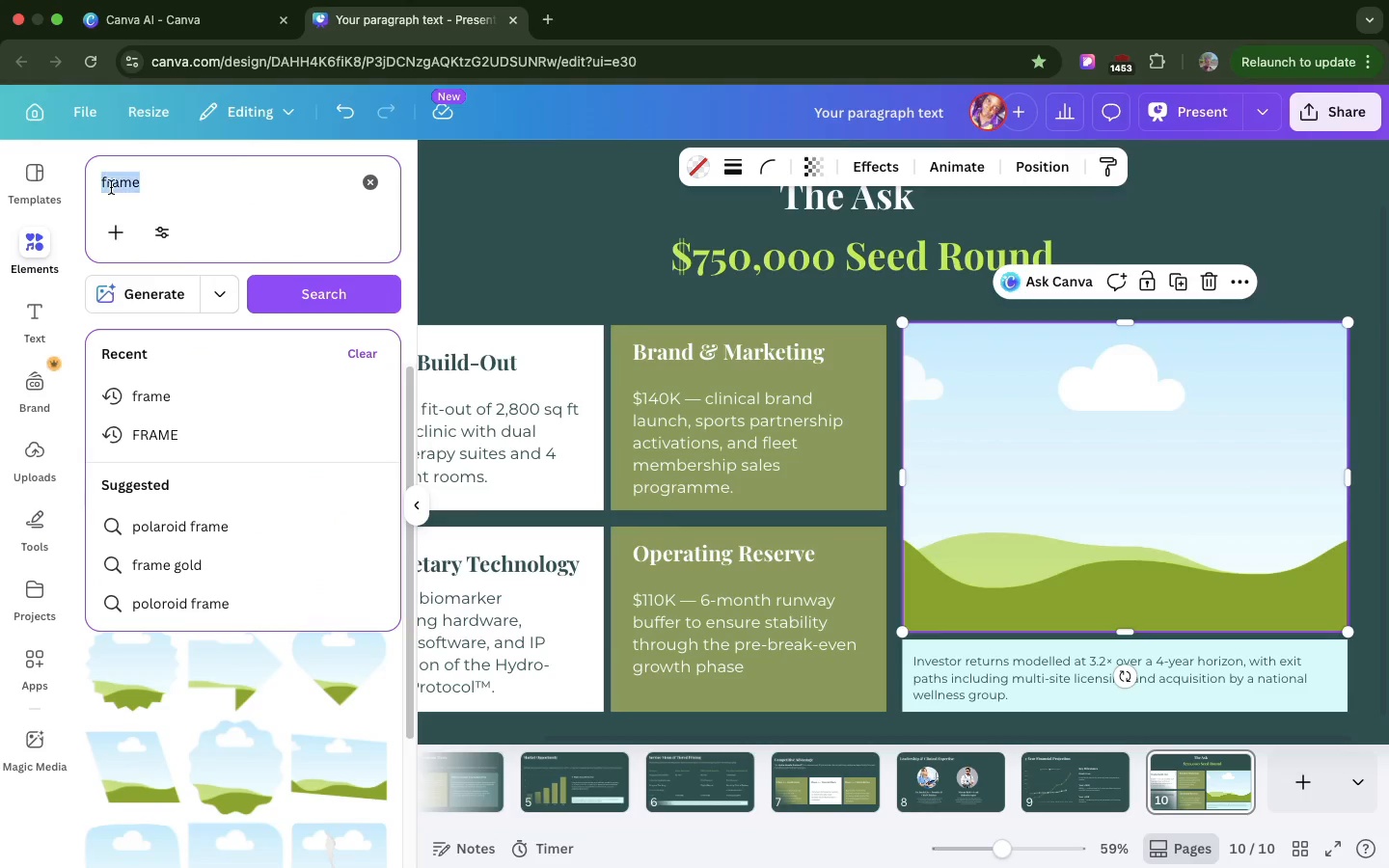 
triple_click([111, 187])
 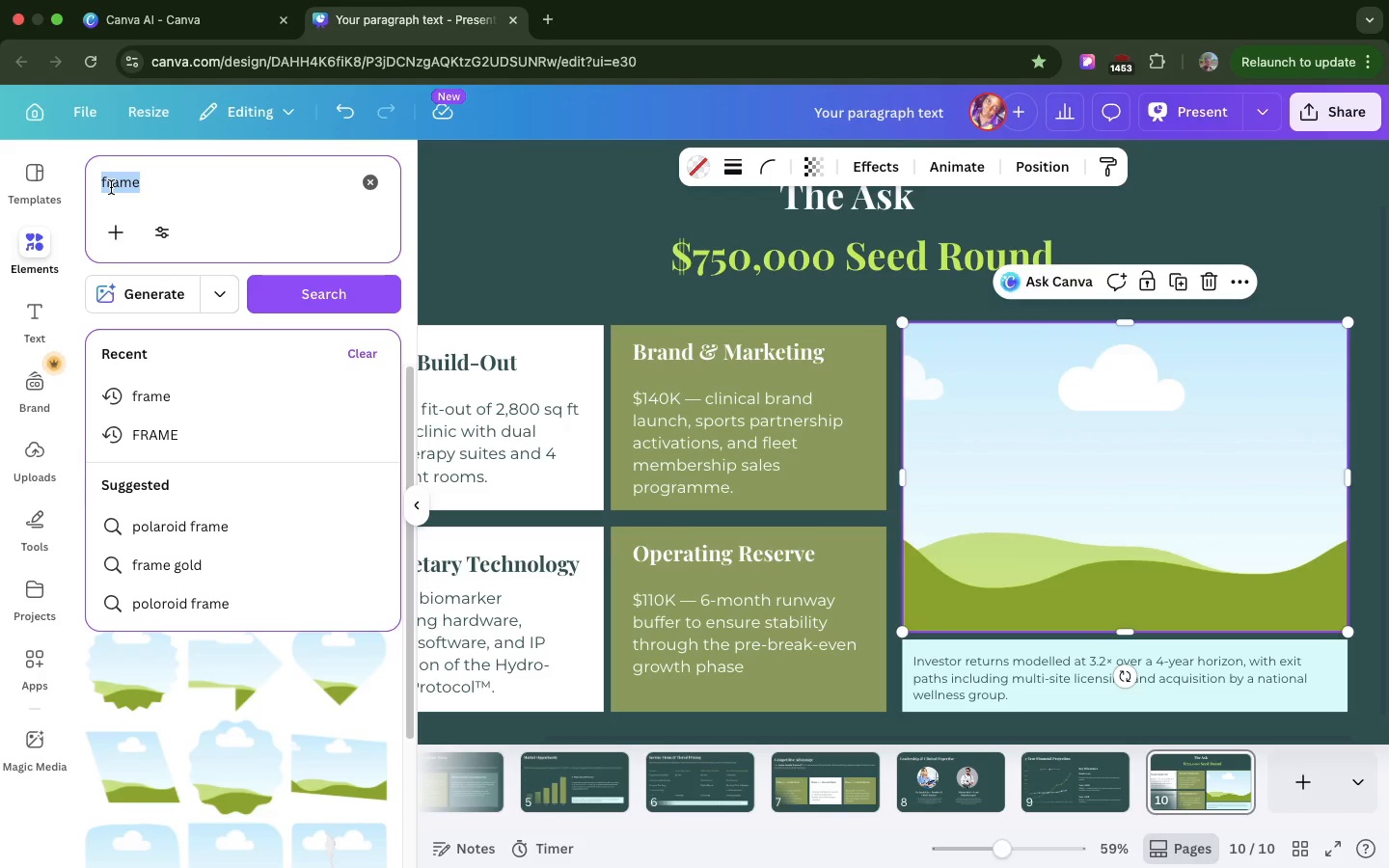 
triple_click([111, 187])
 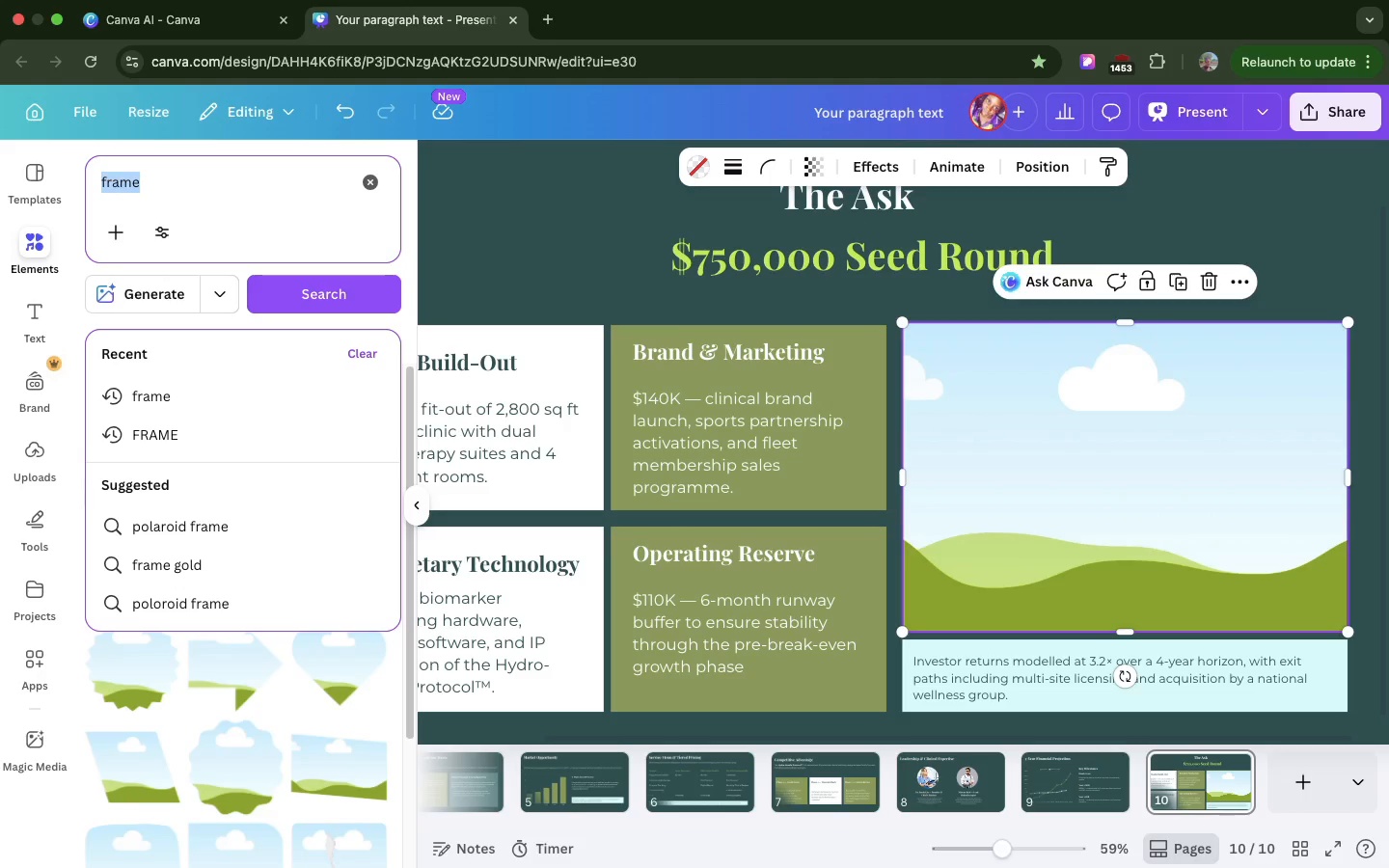 
type(spa interior)
 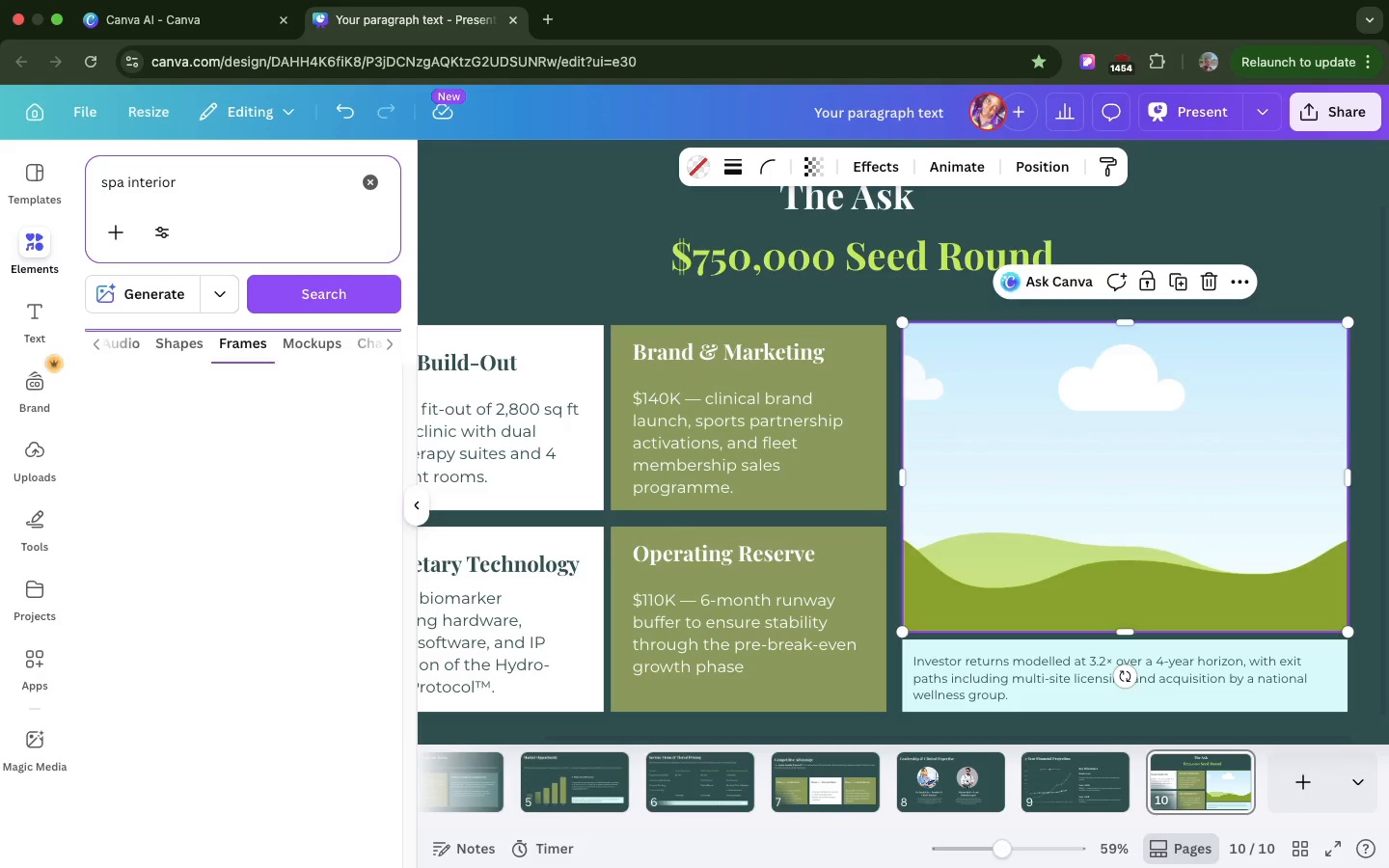 
key(Enter)
 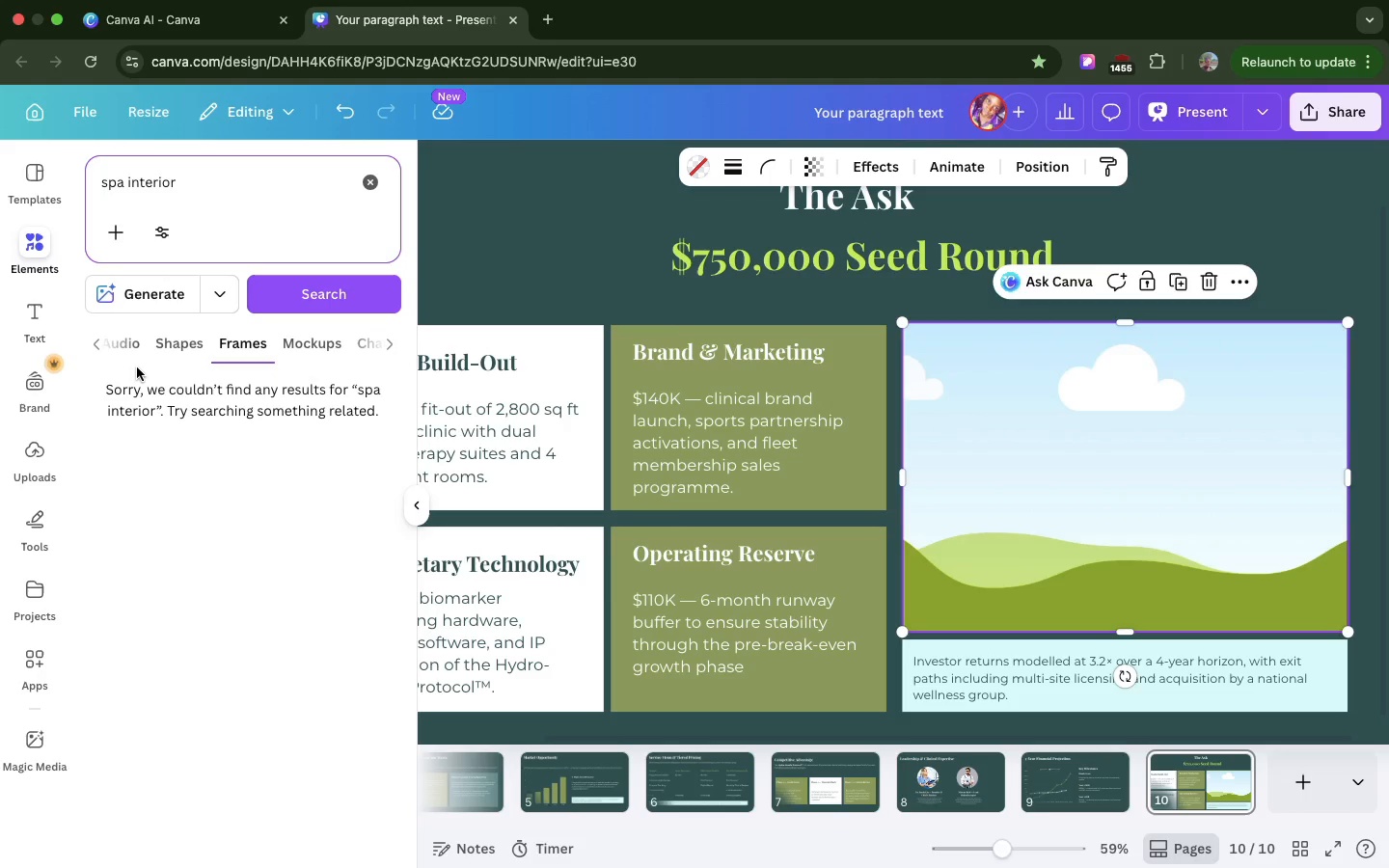 
scroll: coordinate [137, 367], scroll_direction: up, amount: 26.0
 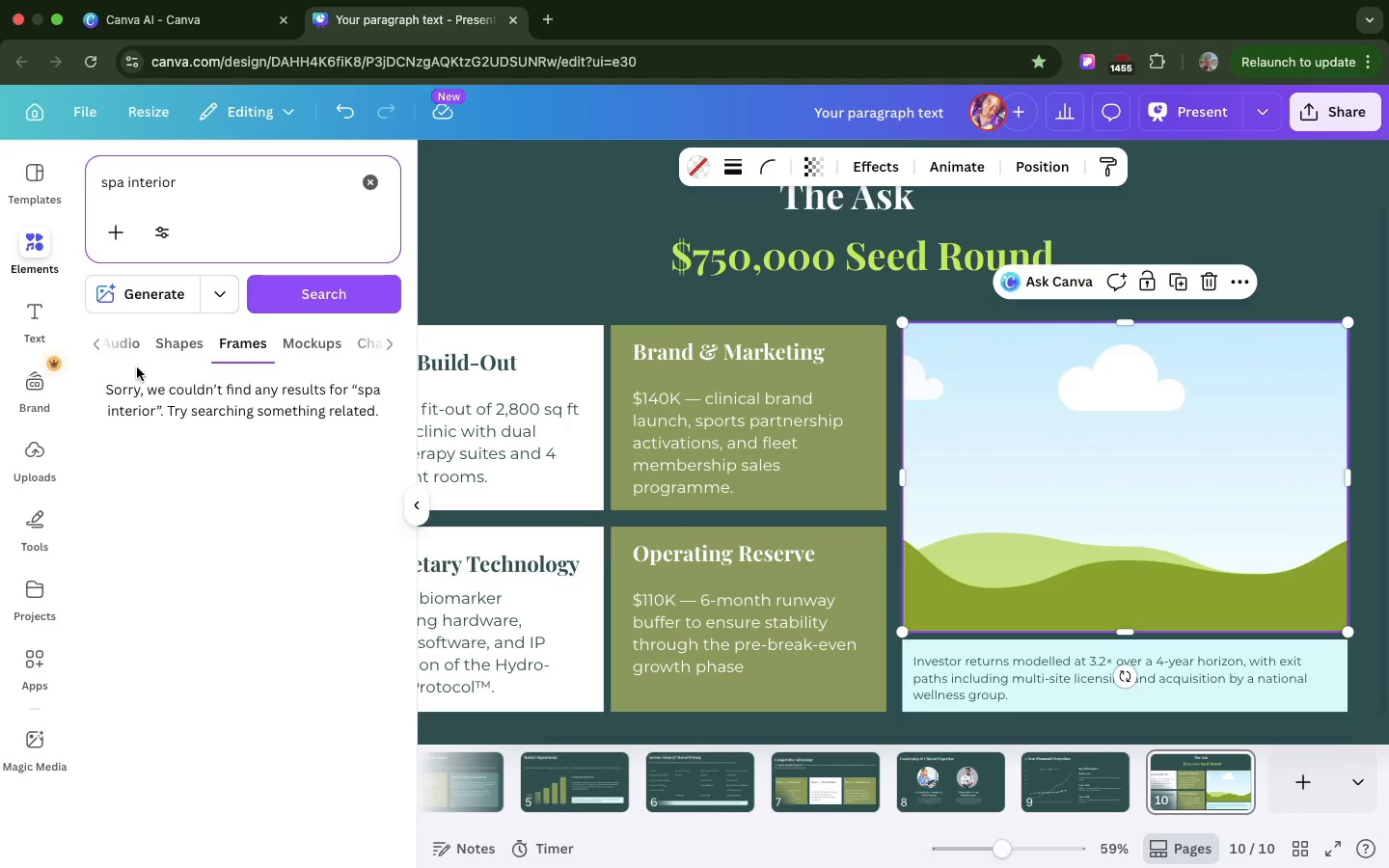 
left_click([122, 348])
 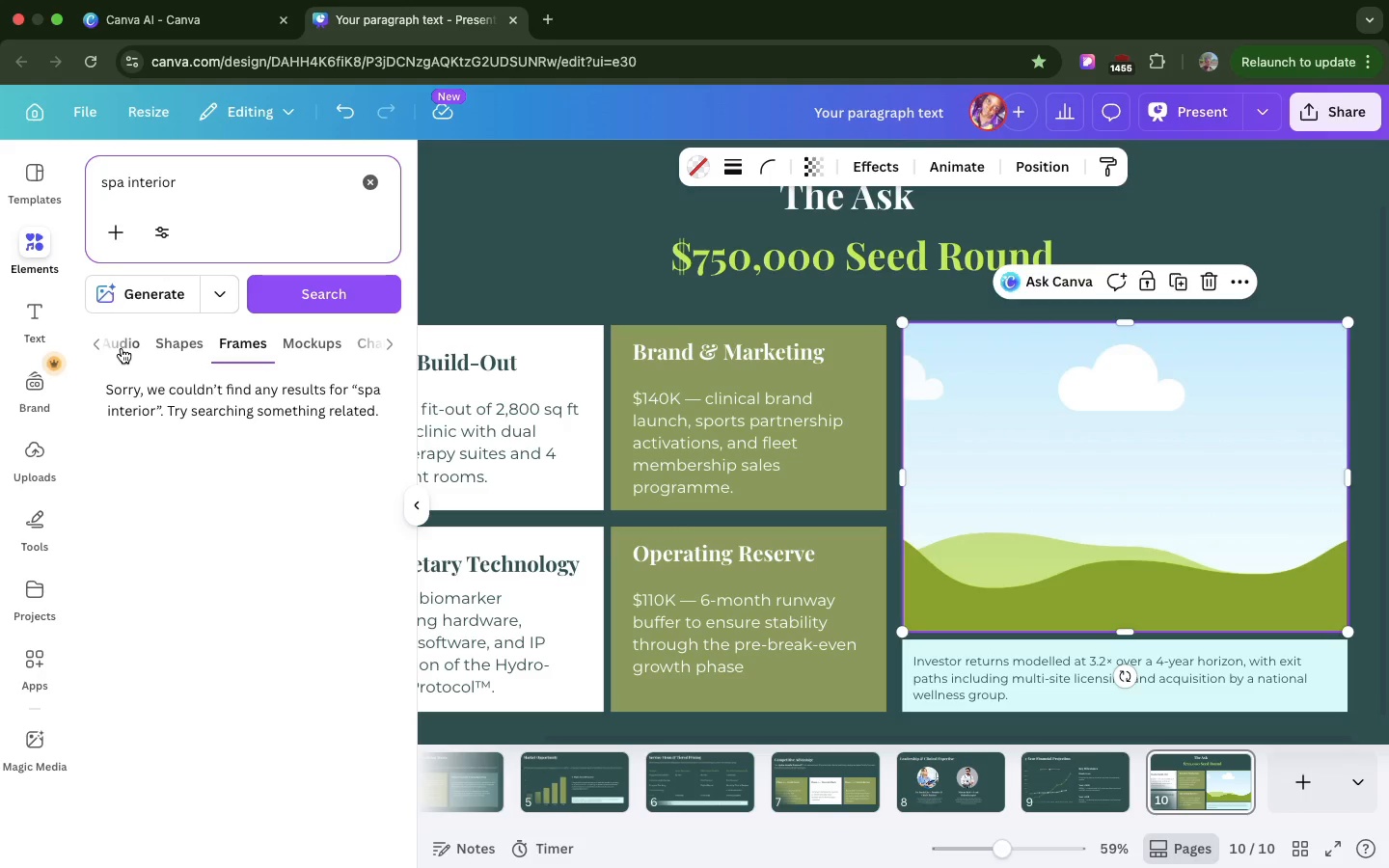 
scroll: coordinate [122, 348], scroll_direction: up, amount: 27.0
 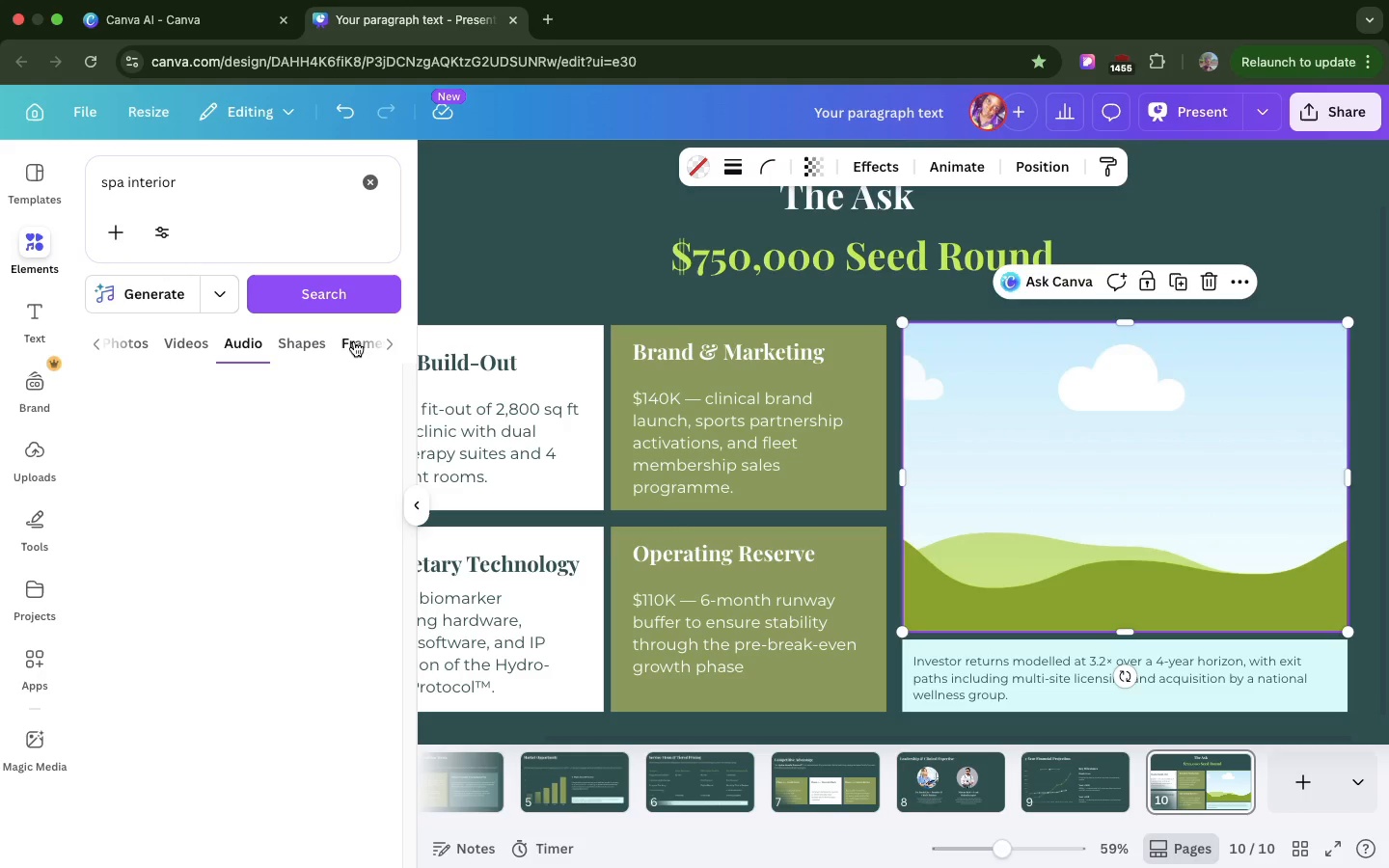 
mouse_move([314, 340])
 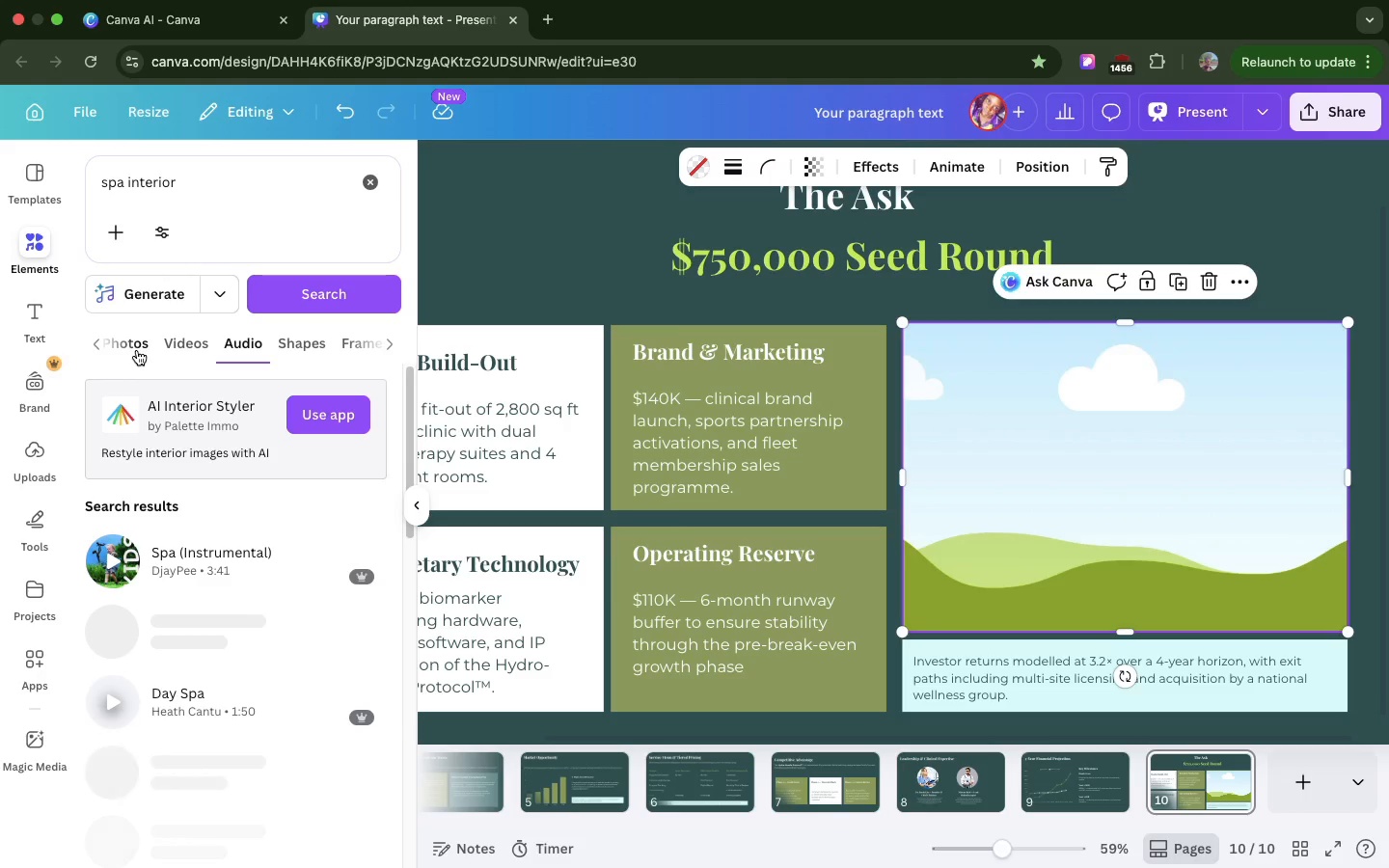 
left_click([137, 350])
 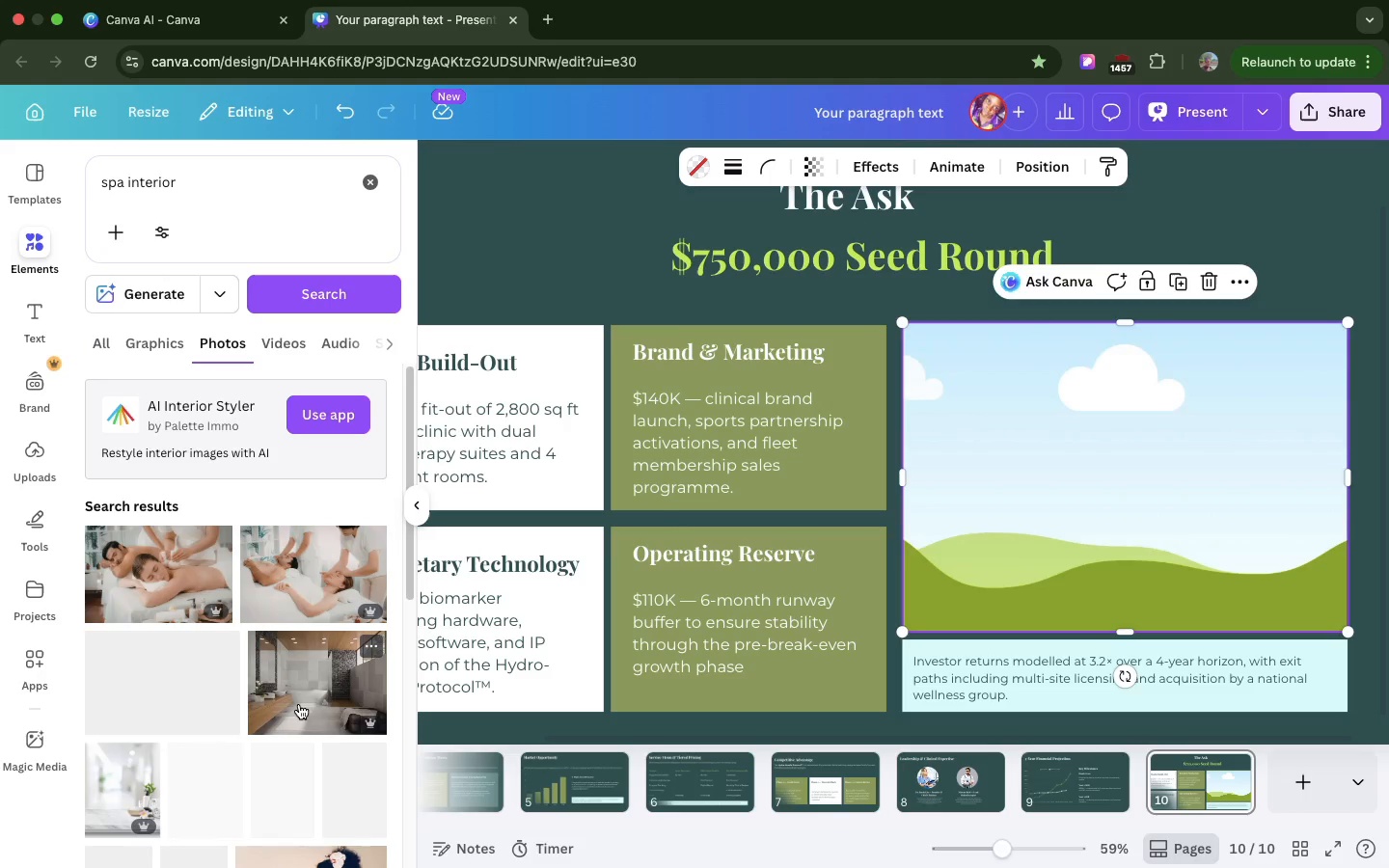 
wait(5.49)
 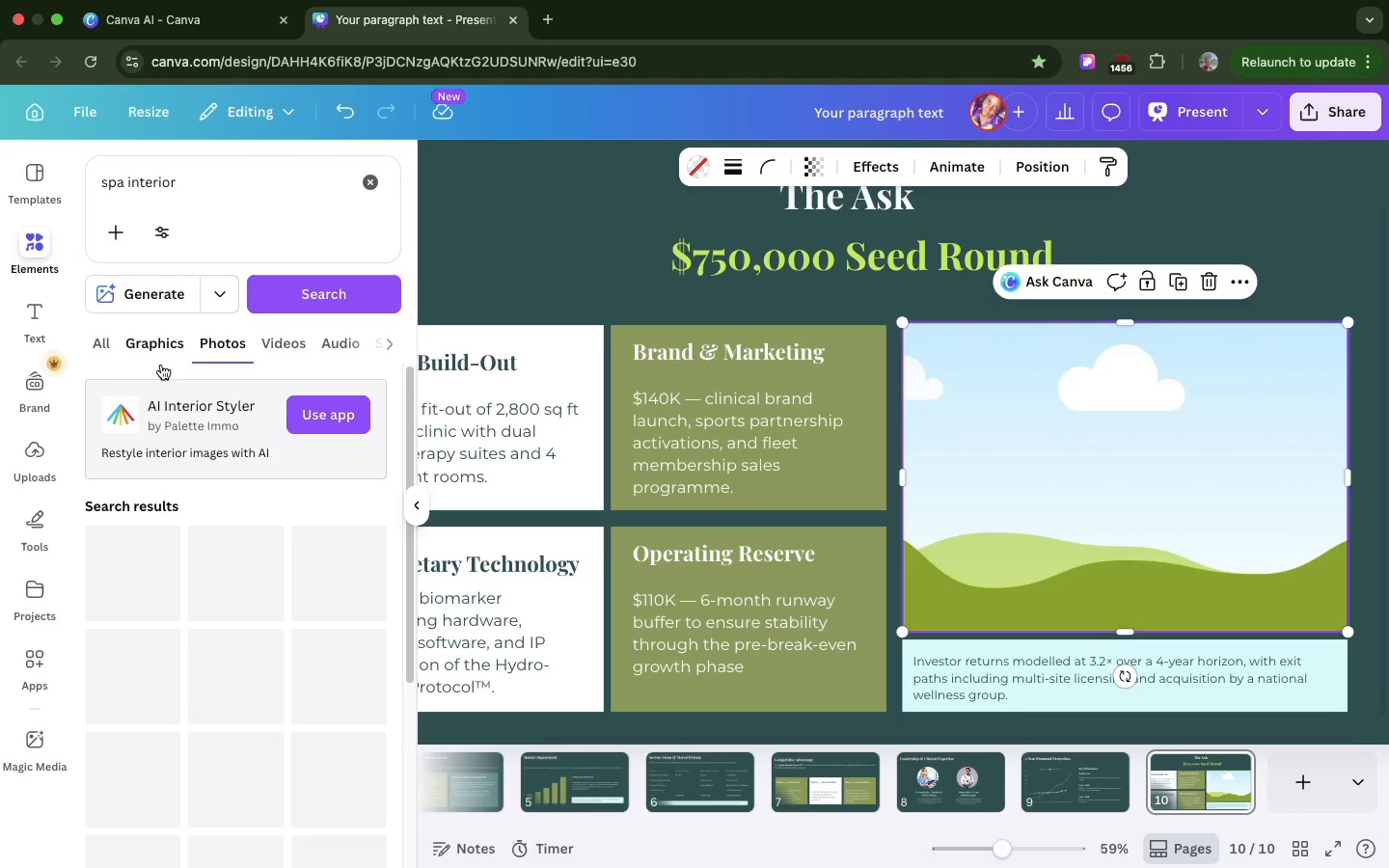 
scroll: coordinate [203, 750], scroll_direction: down, amount: 179.0
 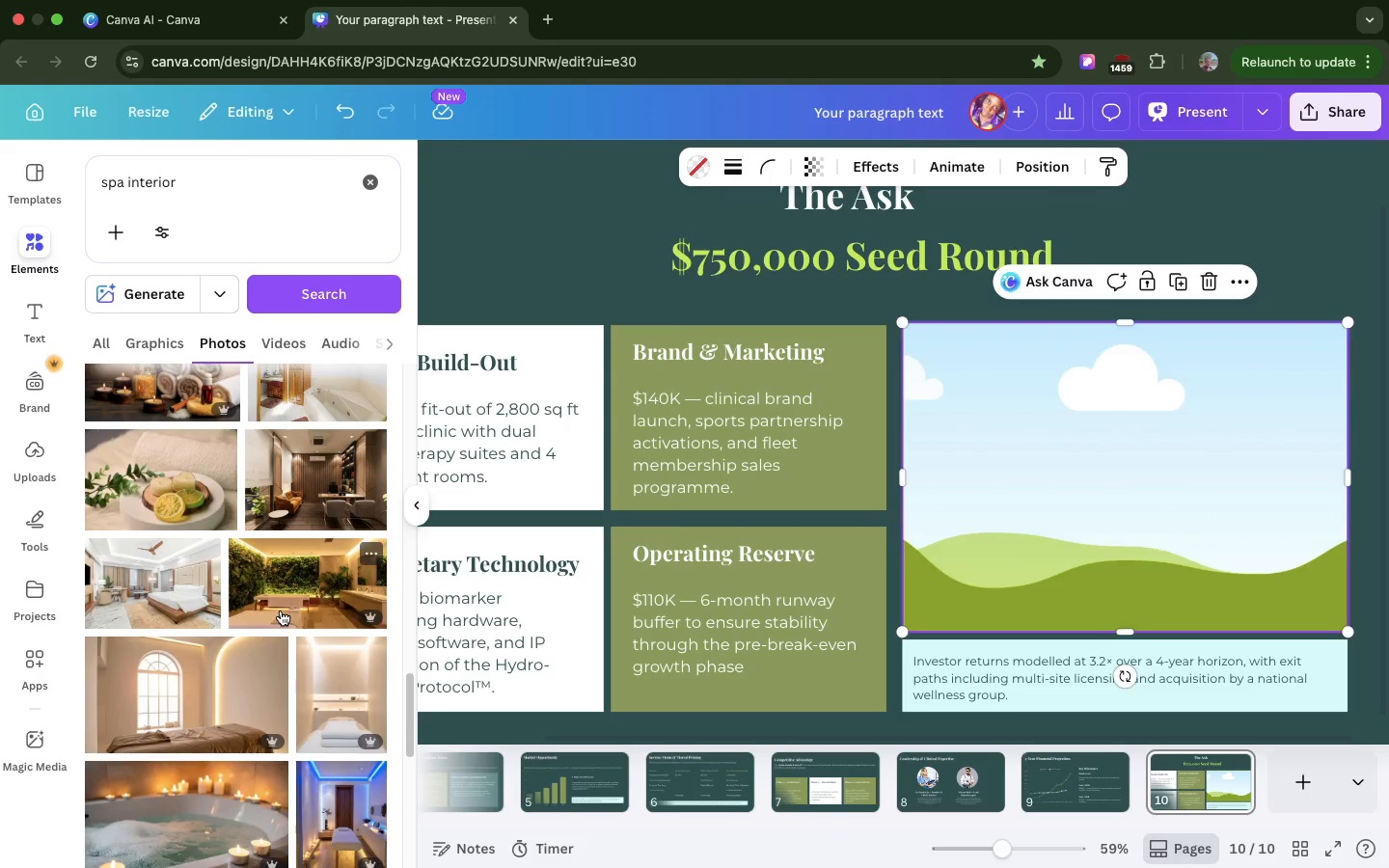 
left_click_drag(start_coordinate=[281, 611], to_coordinate=[730, 489])
 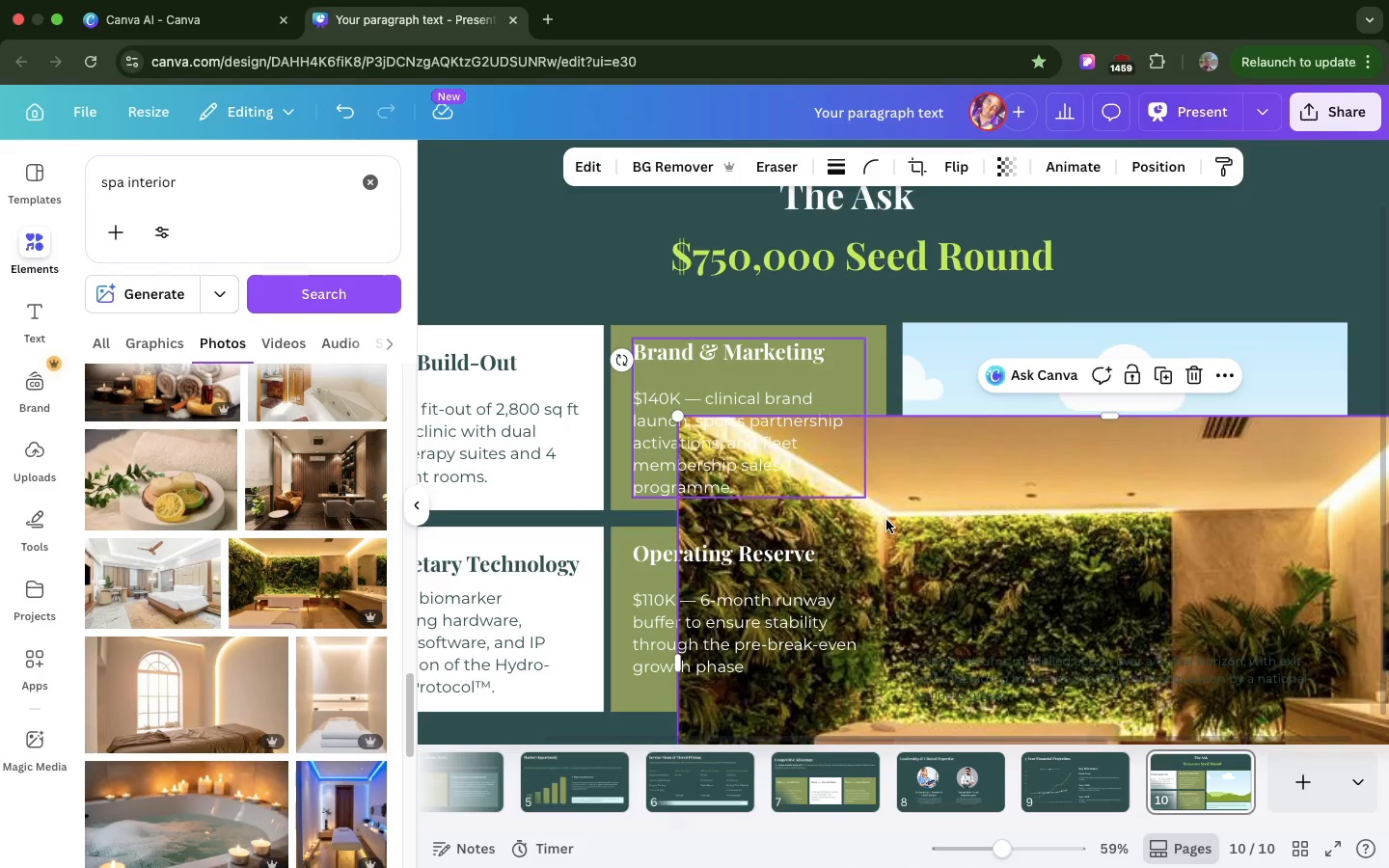 
left_click_drag(start_coordinate=[886, 520], to_coordinate=[924, 479])
 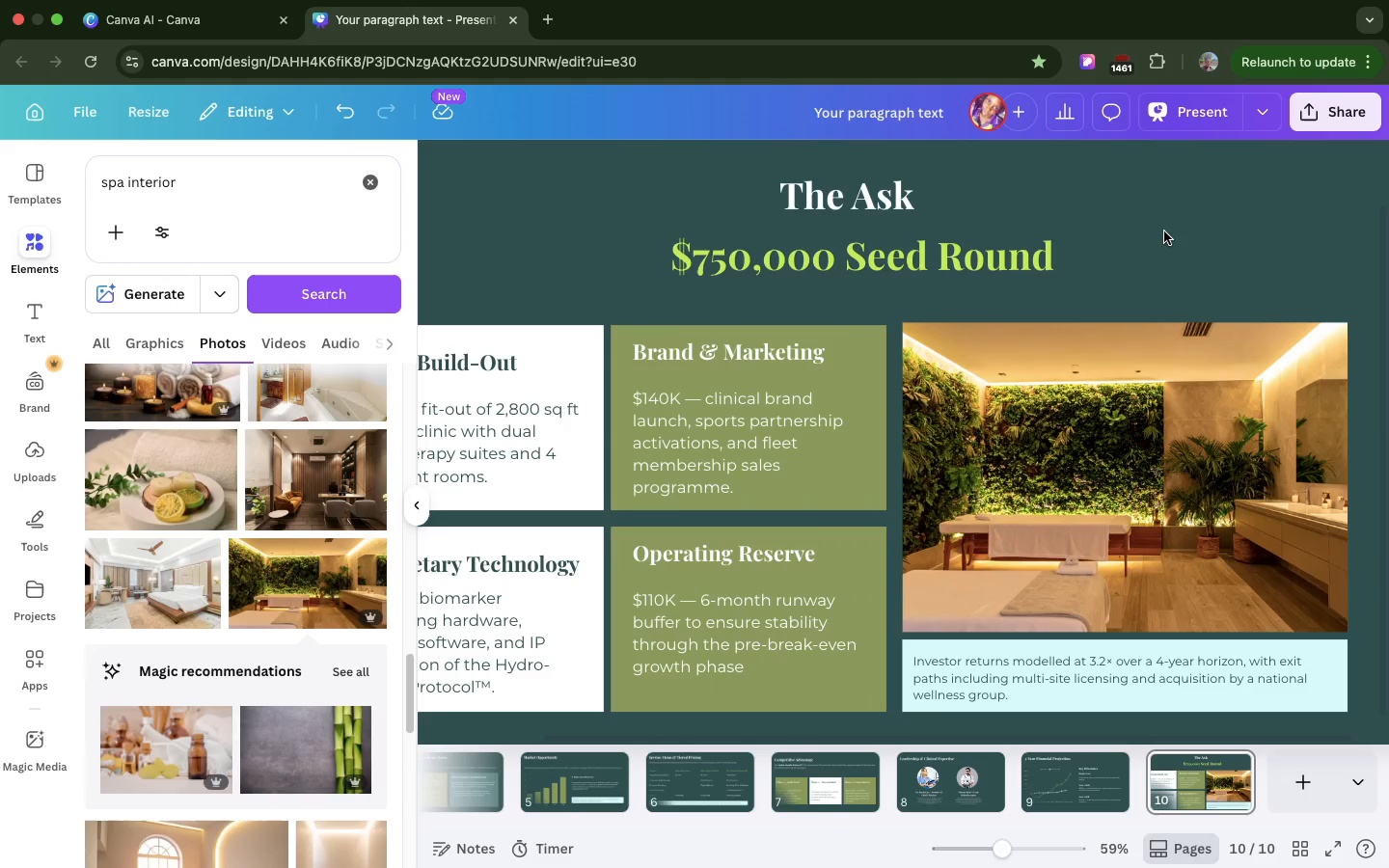 
left_click([1164, 231])
 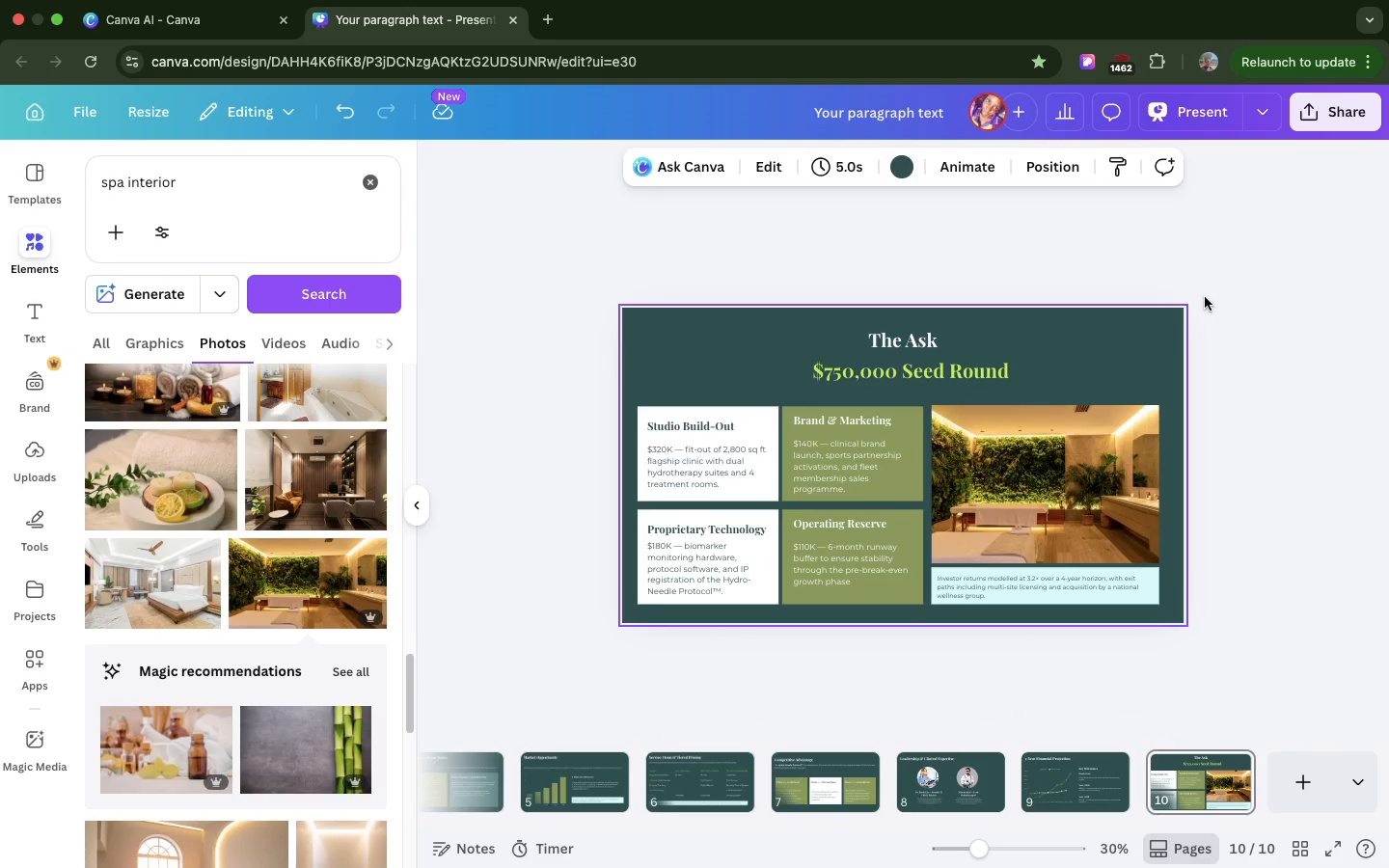 
left_click([1220, 304])
 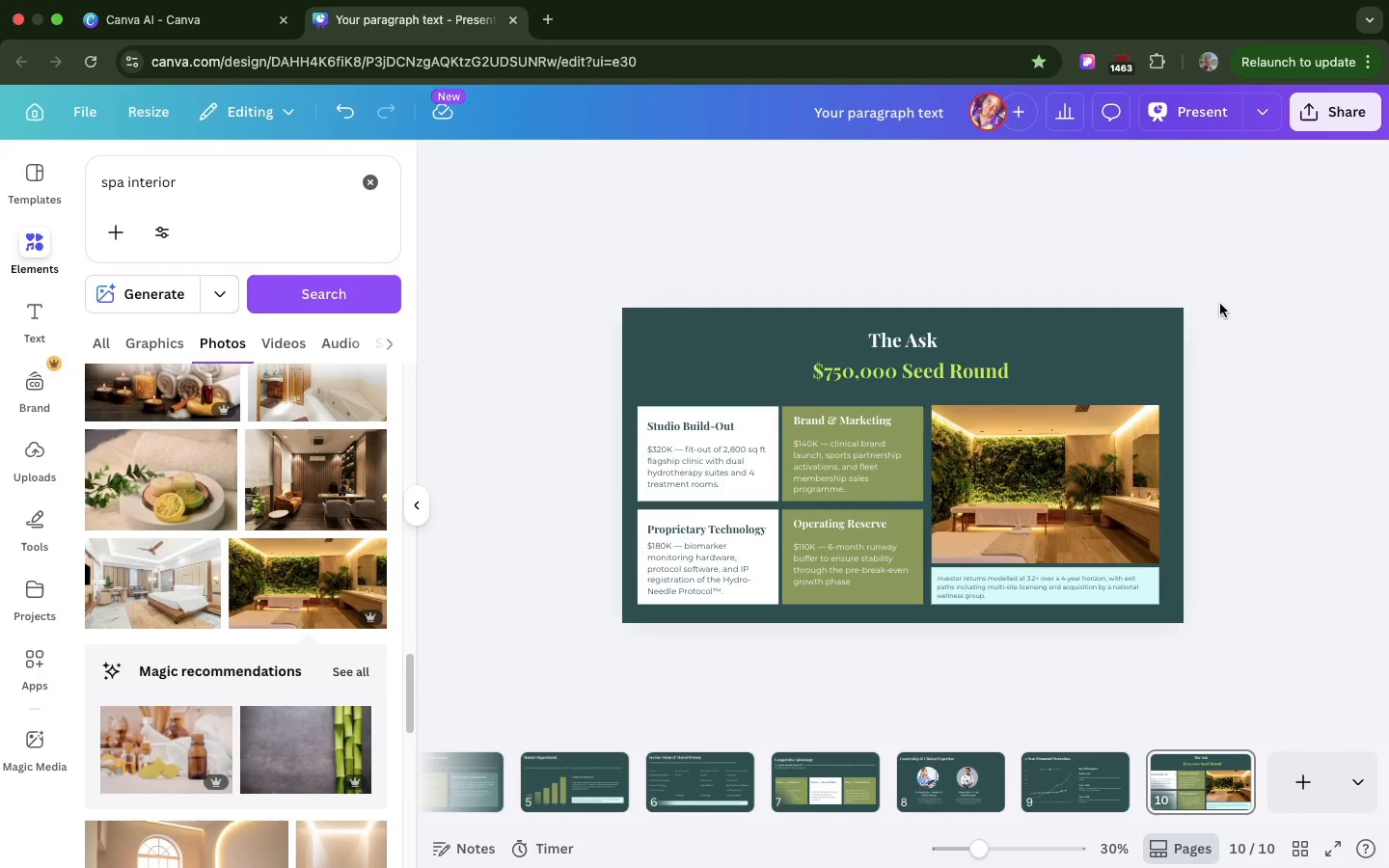 
wait(6.31)
 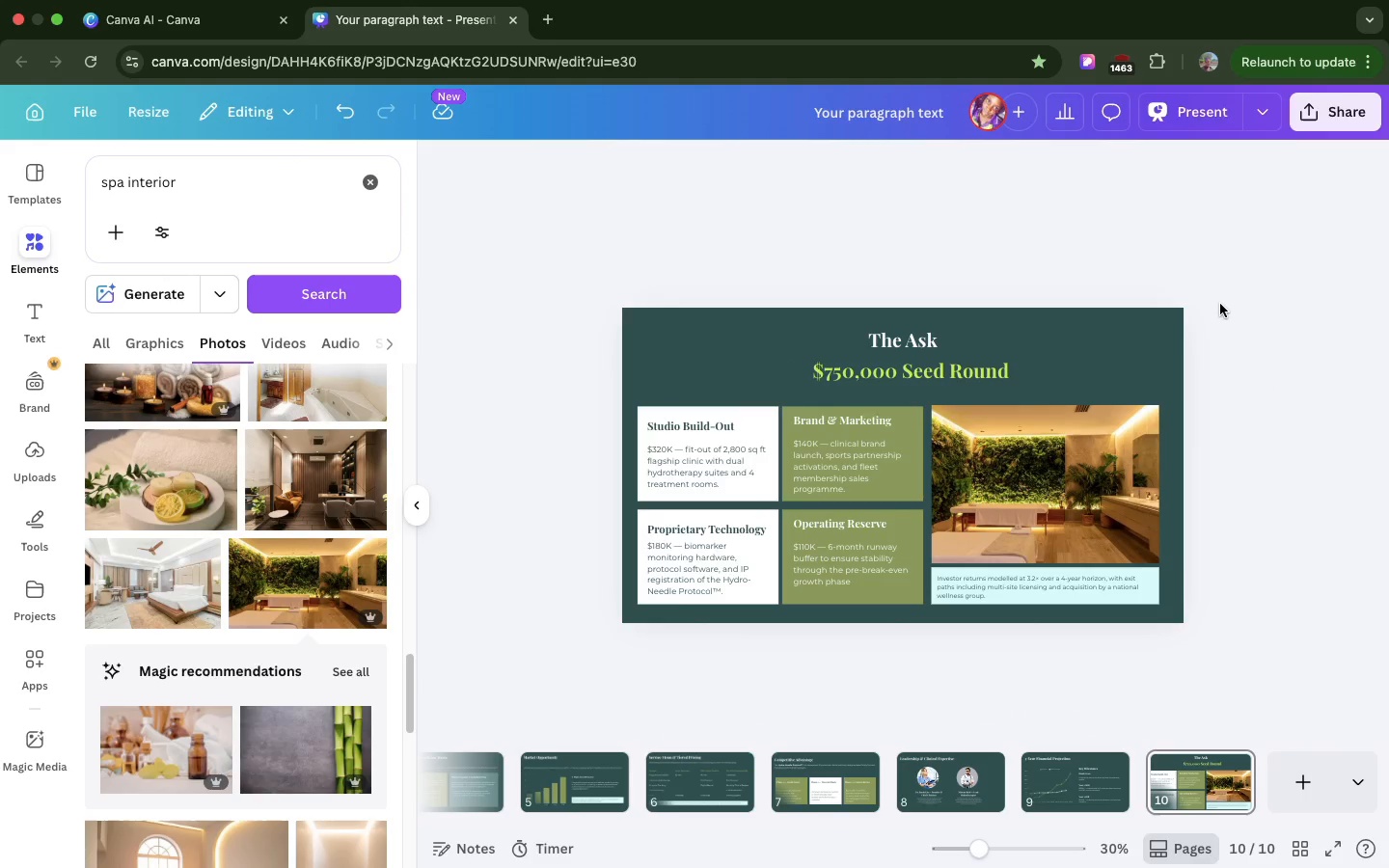 
left_click([1037, 773])
 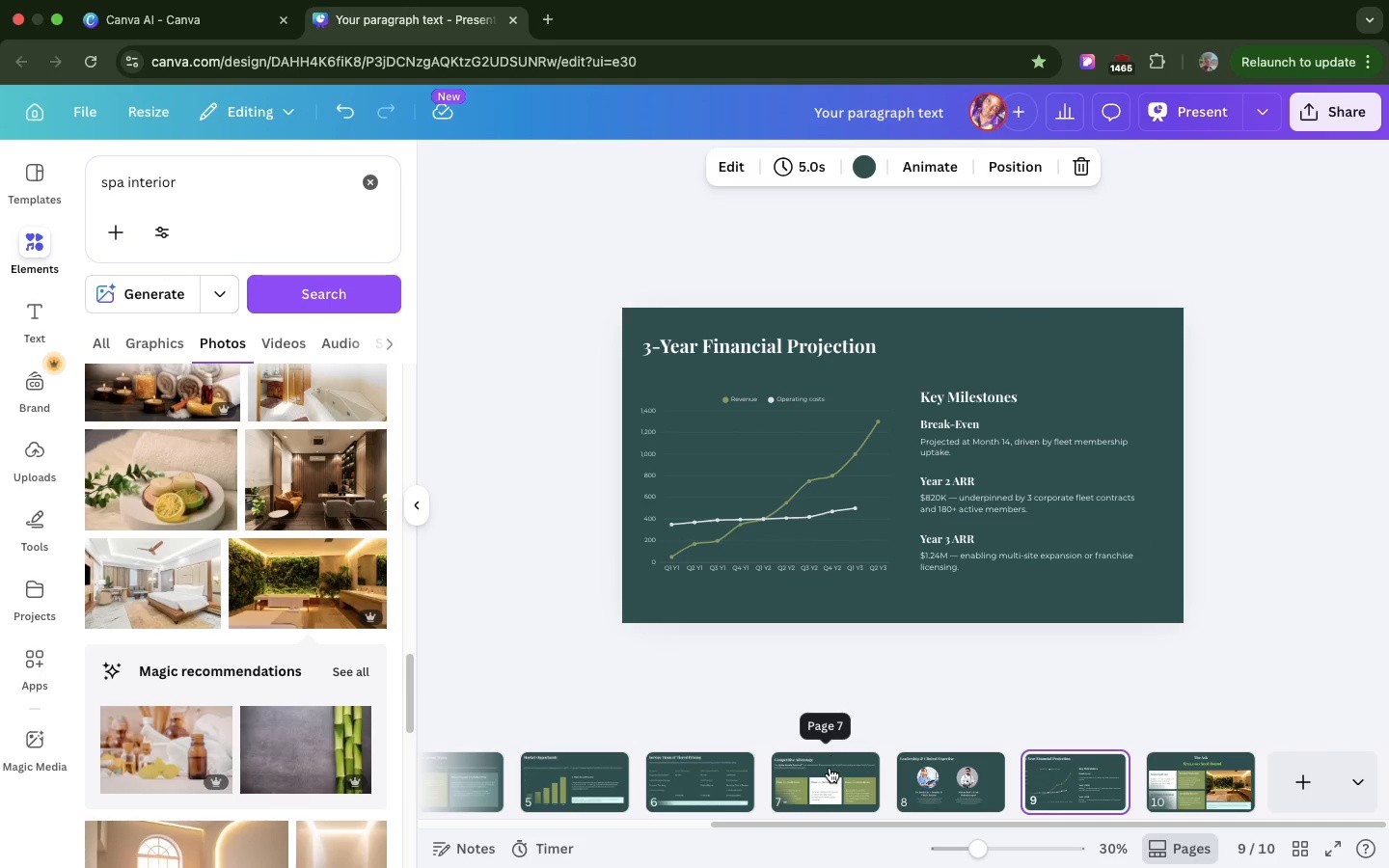 
left_click([830, 768])
 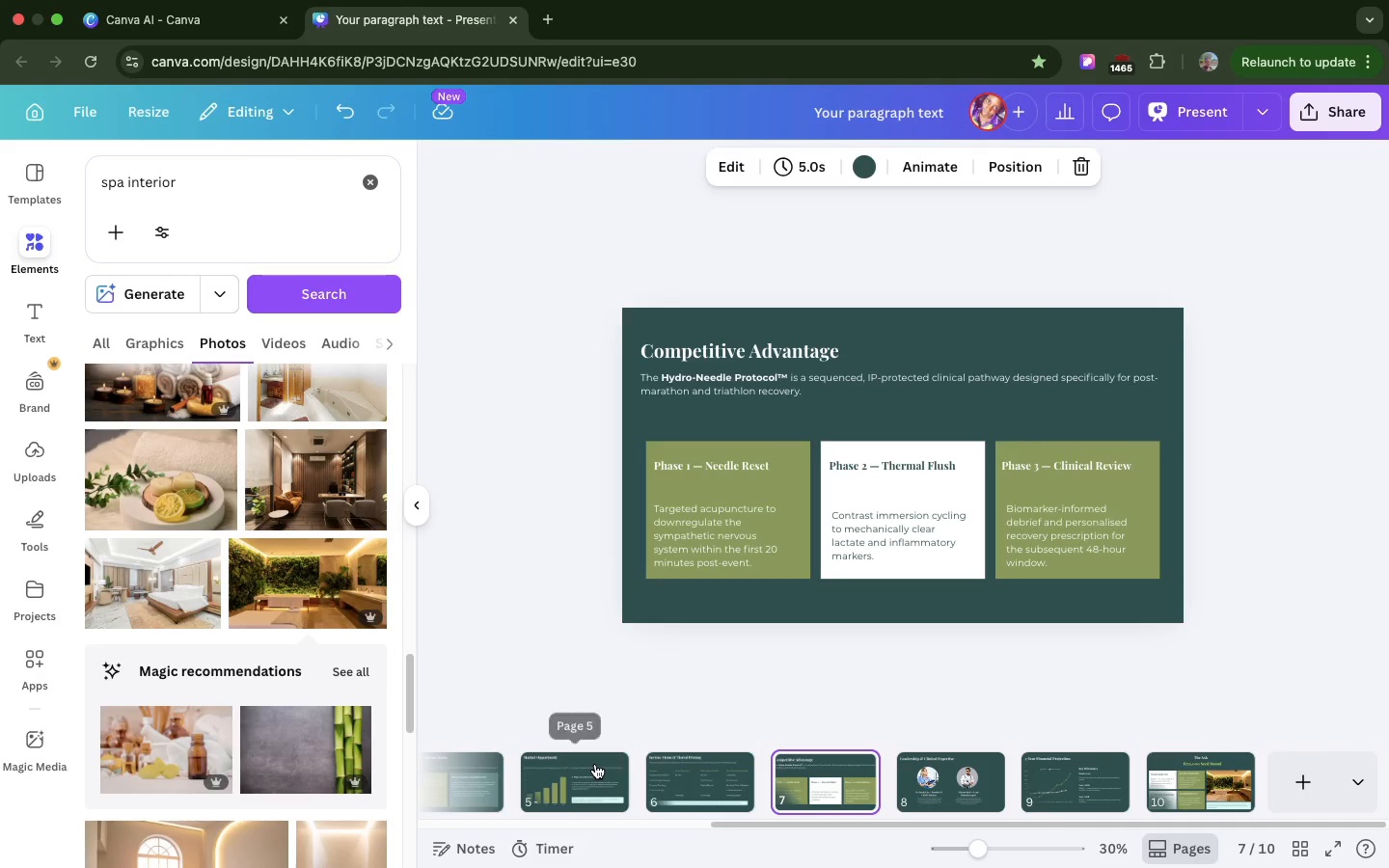 
left_click([595, 764])
 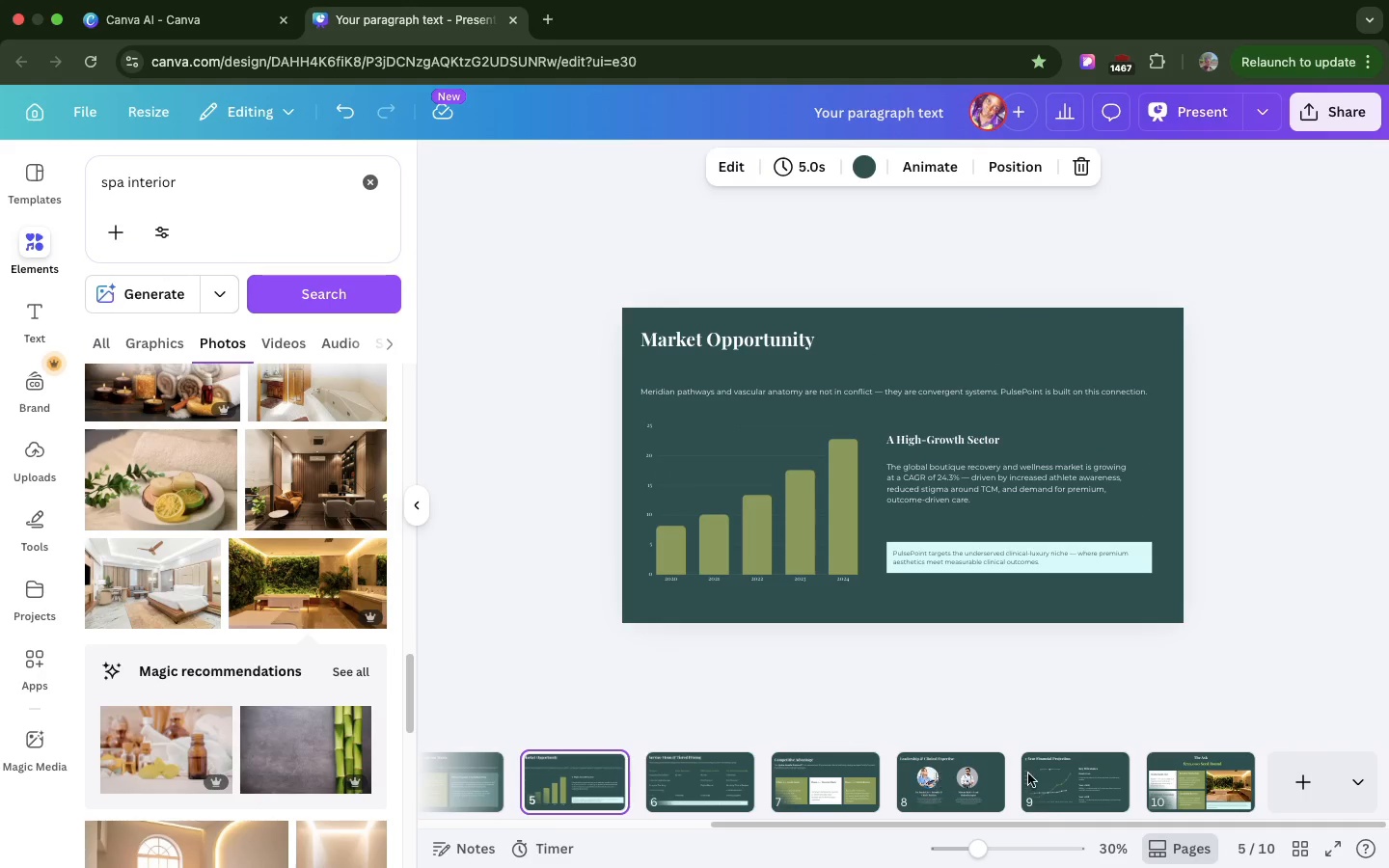 
left_click([1073, 781])
 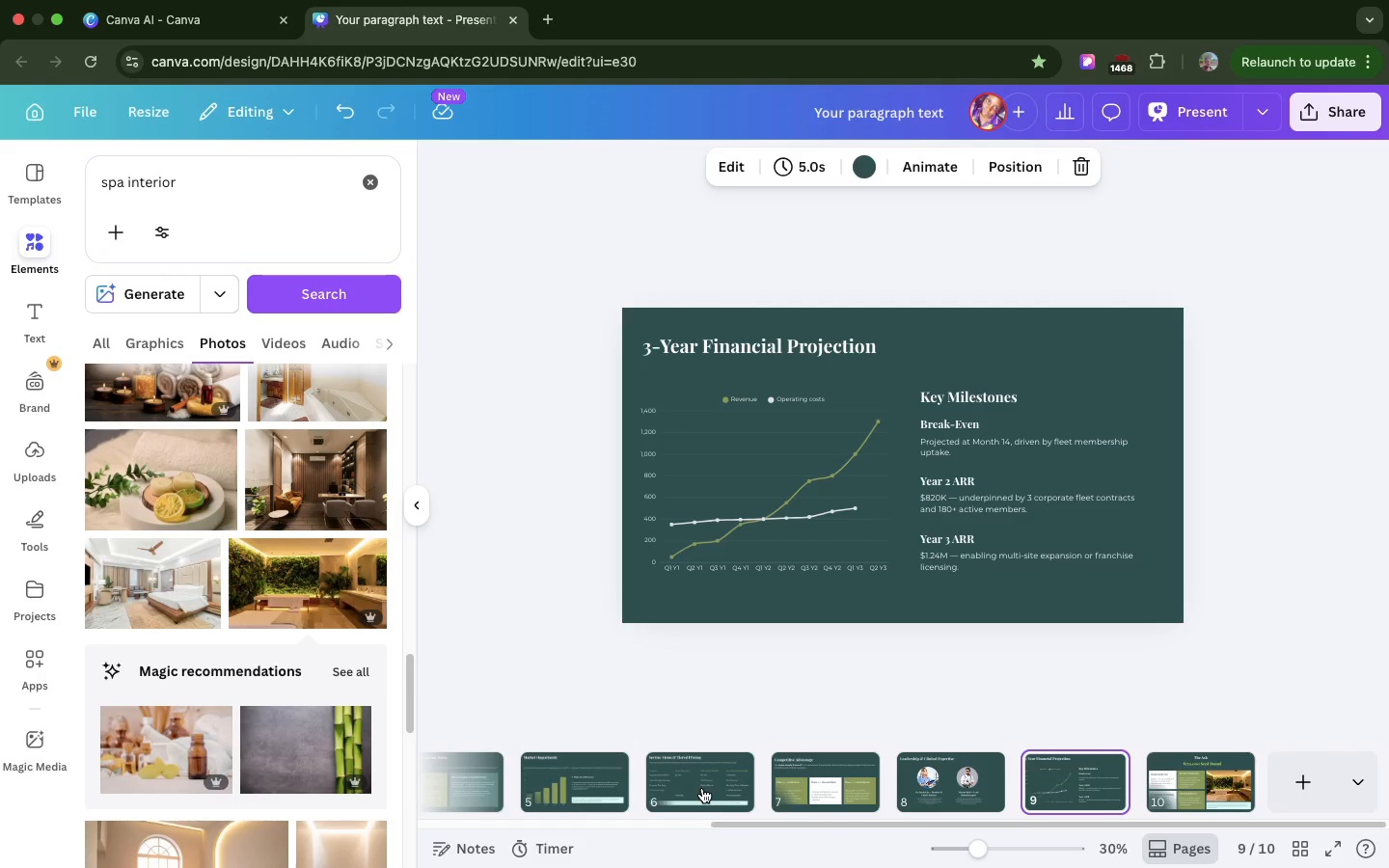 
scroll: coordinate [702, 788], scroll_direction: up, amount: 71.0
 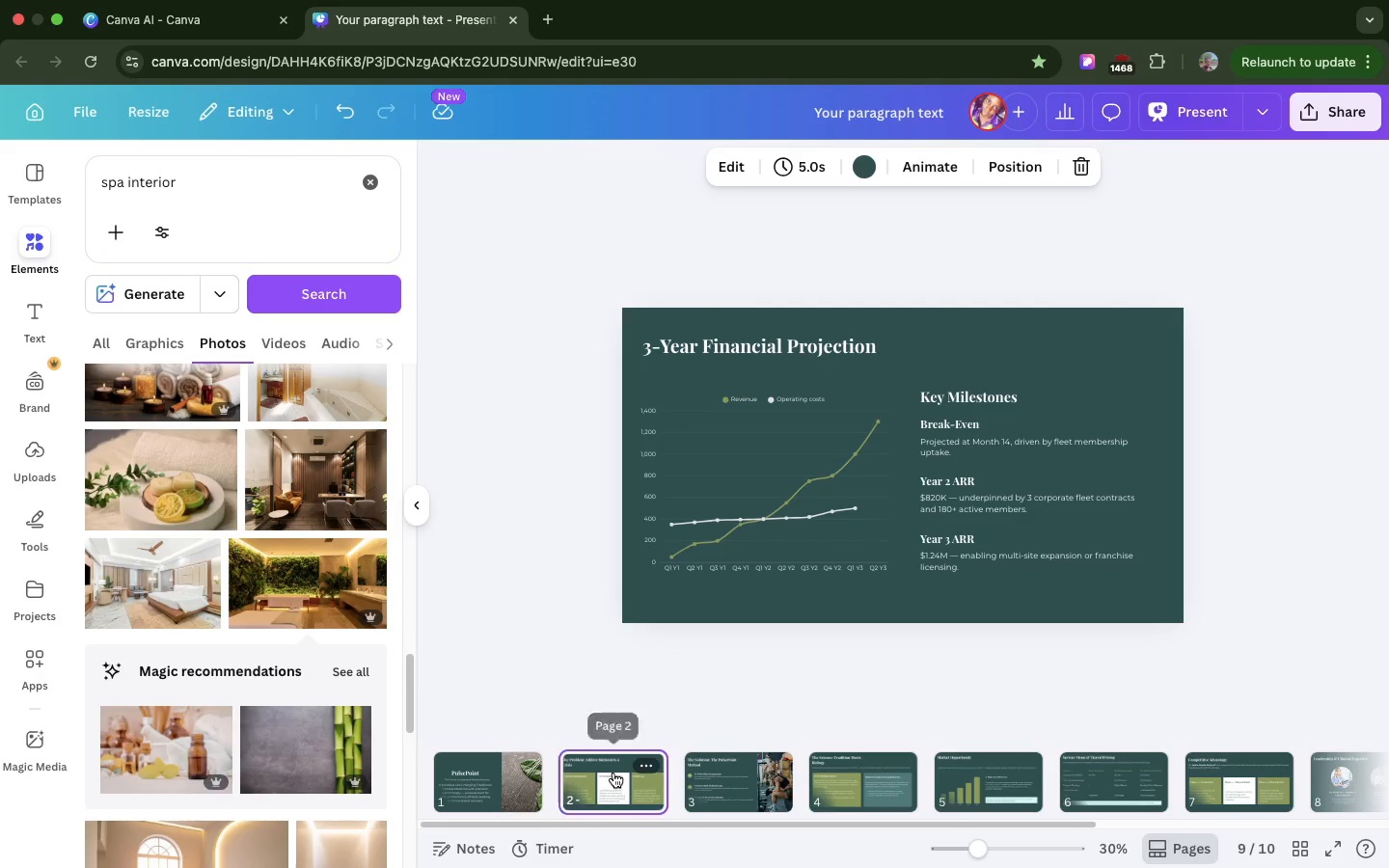 
left_click([613, 773])
 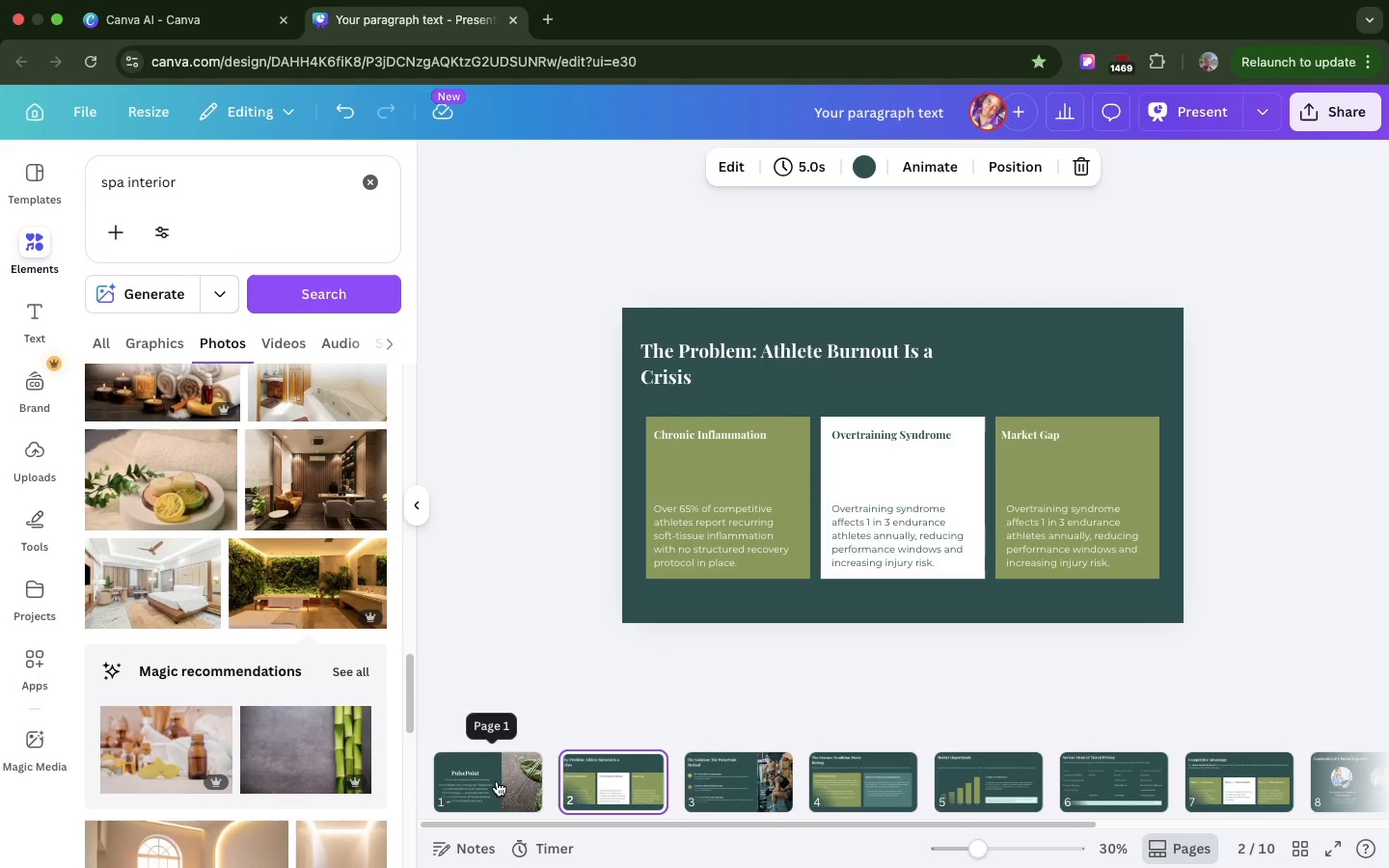 
left_click([497, 781])